 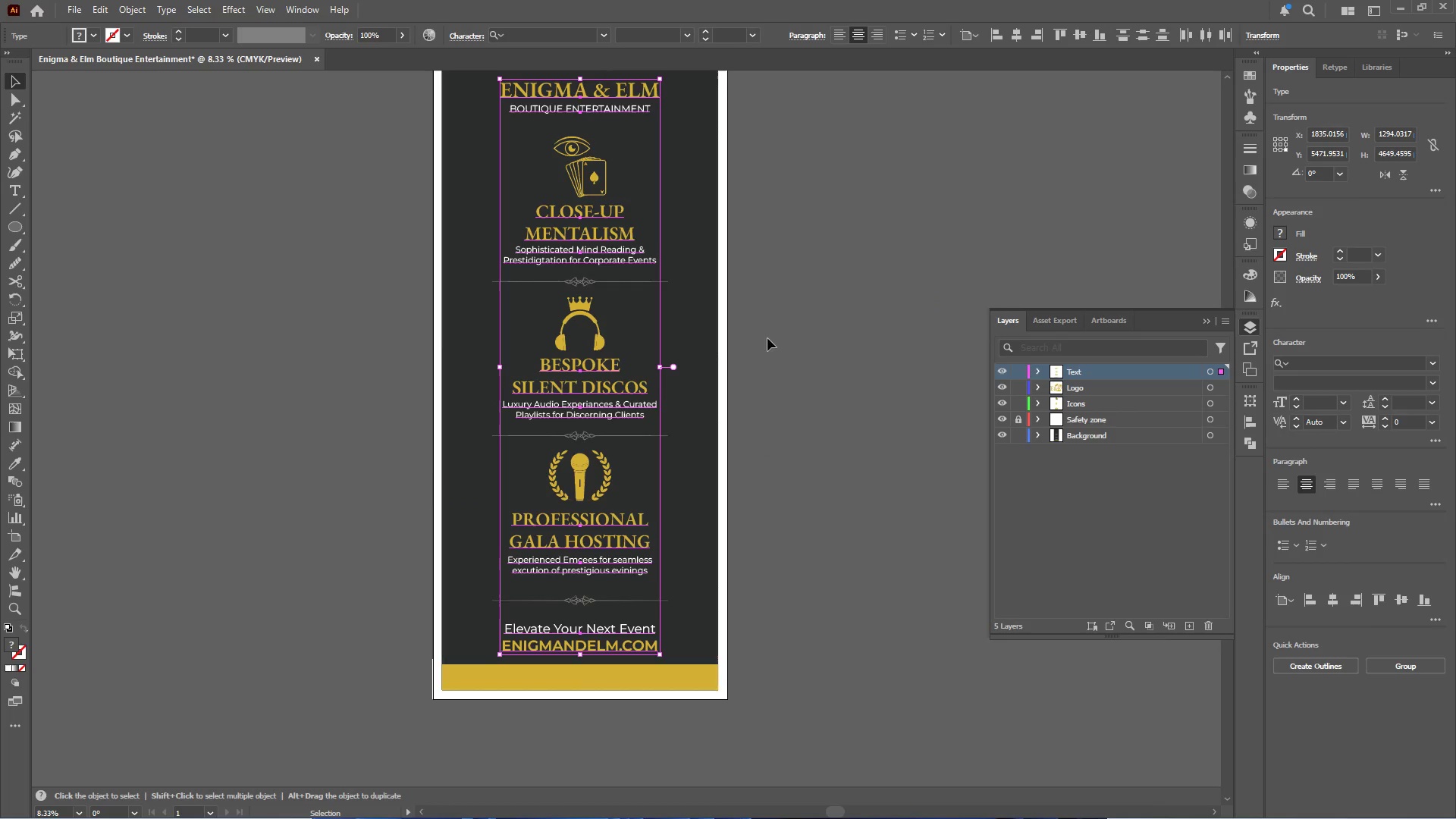 
left_click([708, 461])
 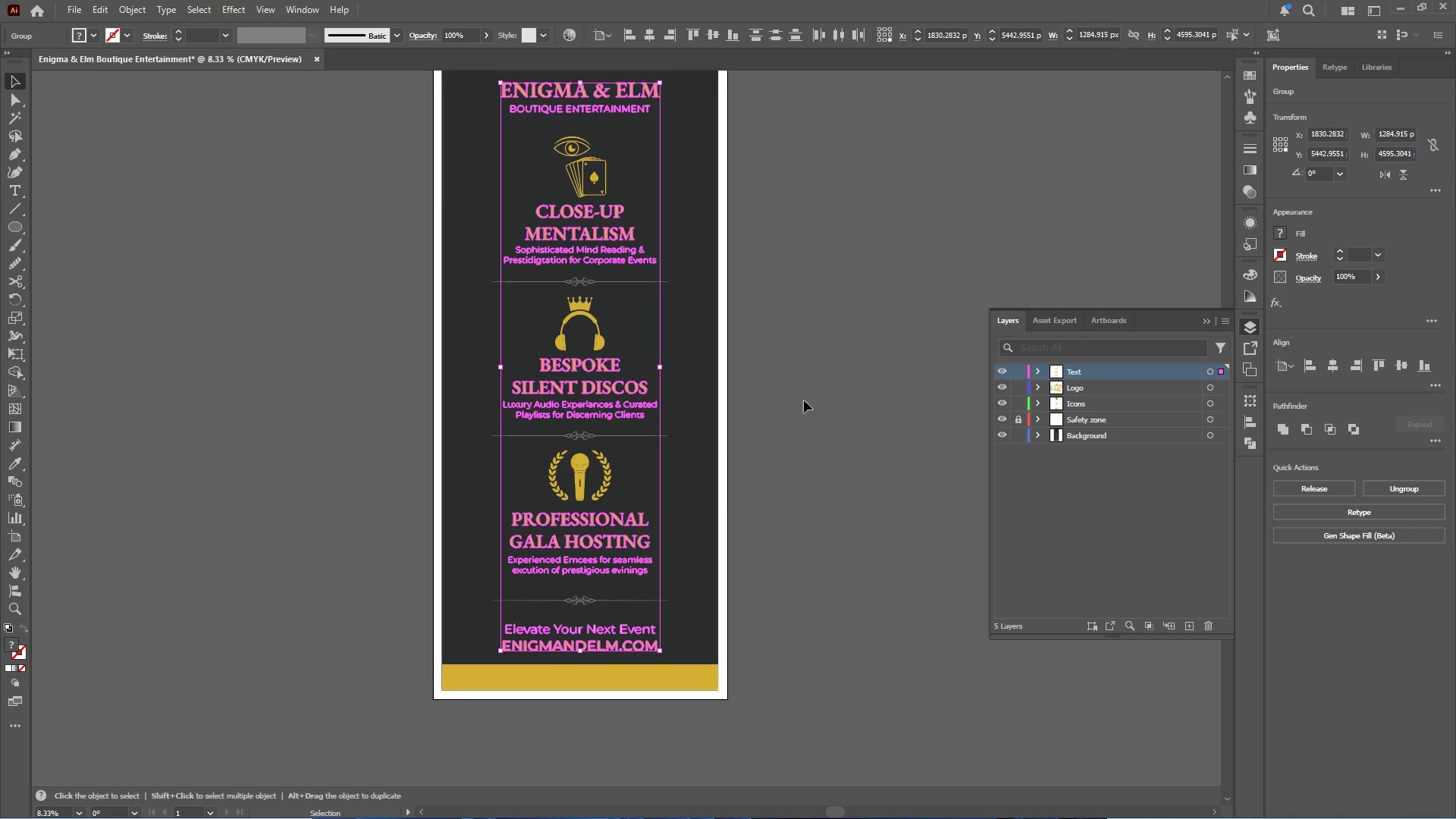 
left_click([855, 375])
 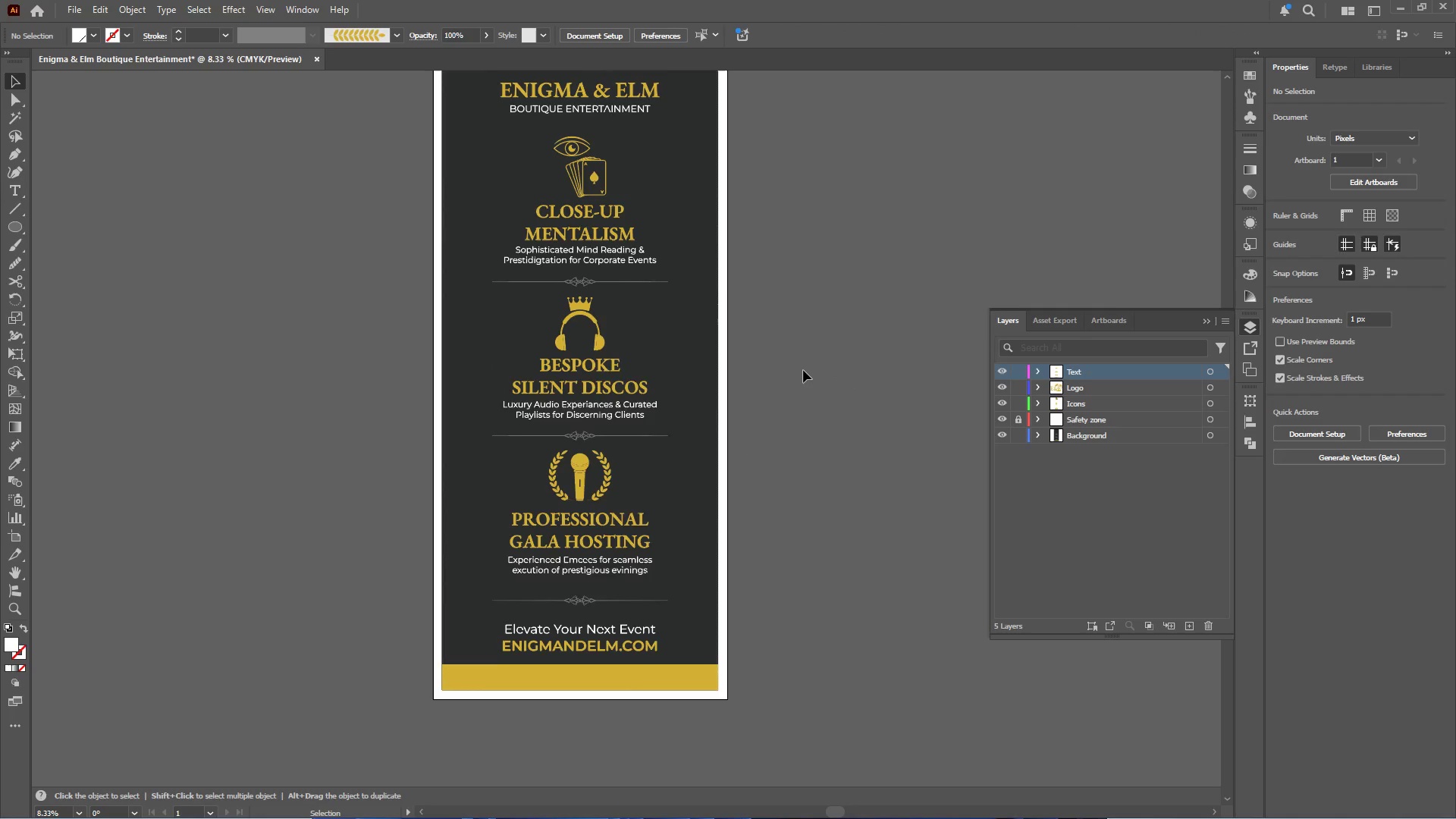 
scroll: coordinate [800, 369], scroll_direction: up, amount: 12.0
 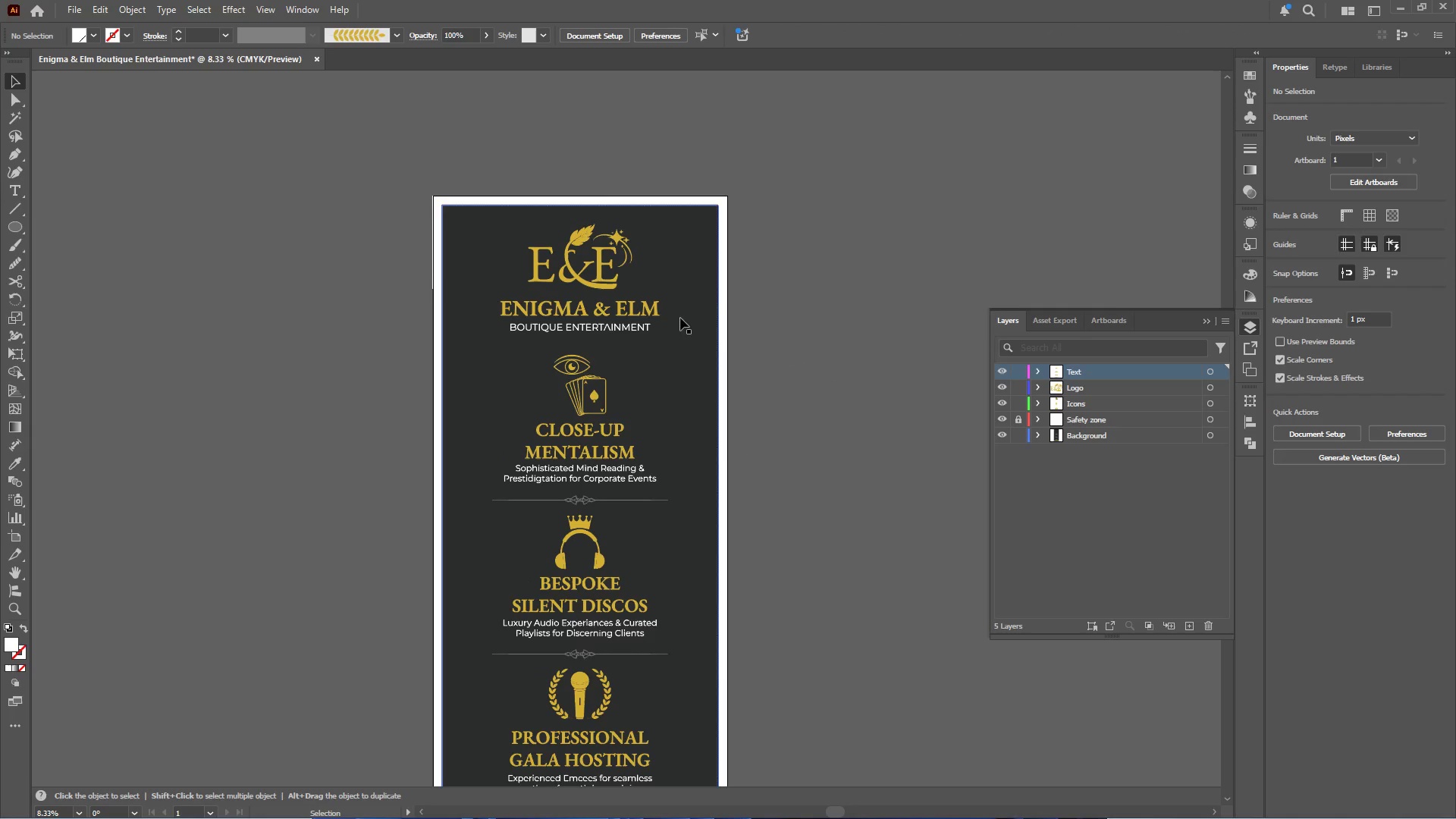 
left_click([633, 315])
 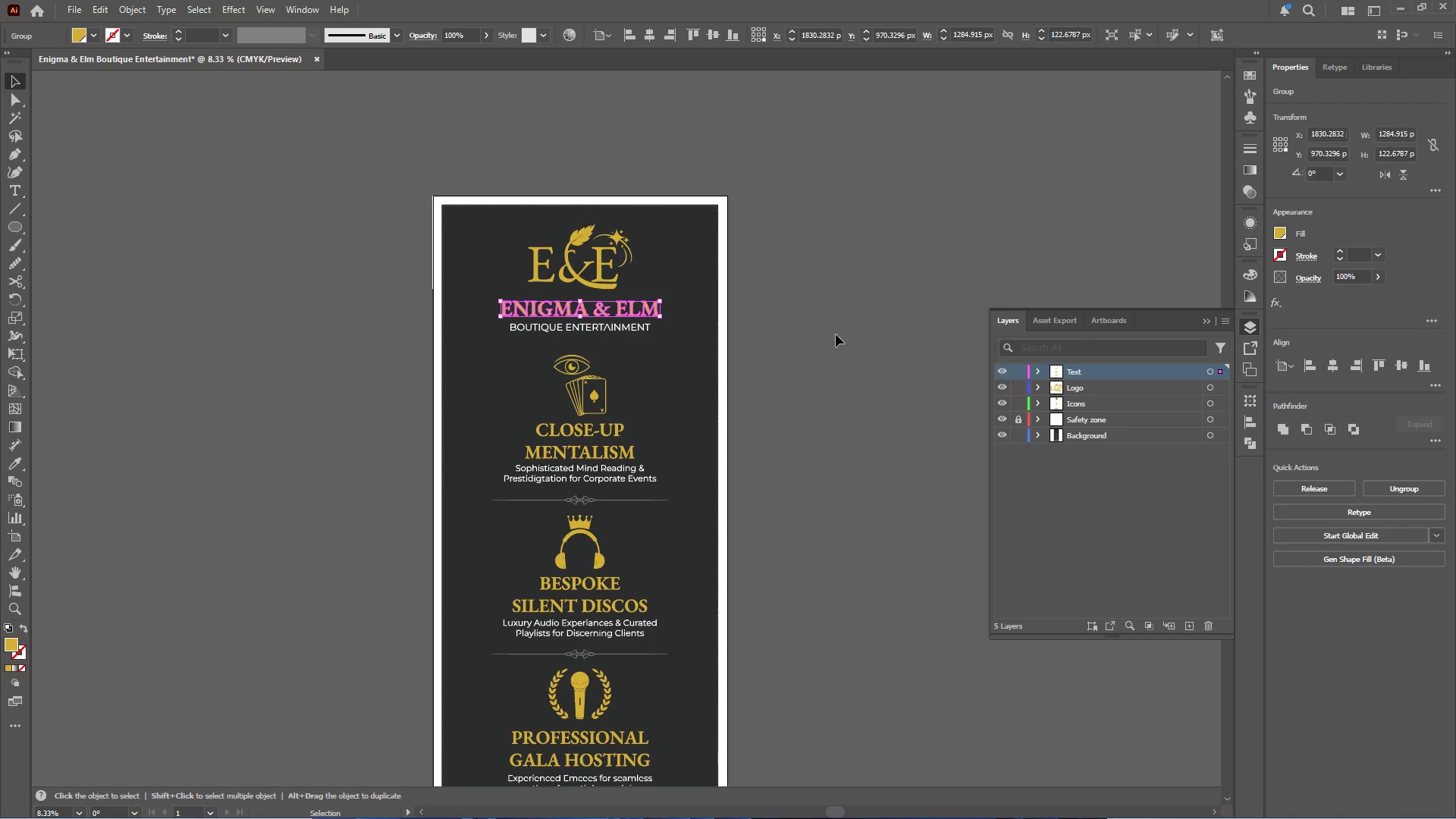 
left_click([836, 334])
 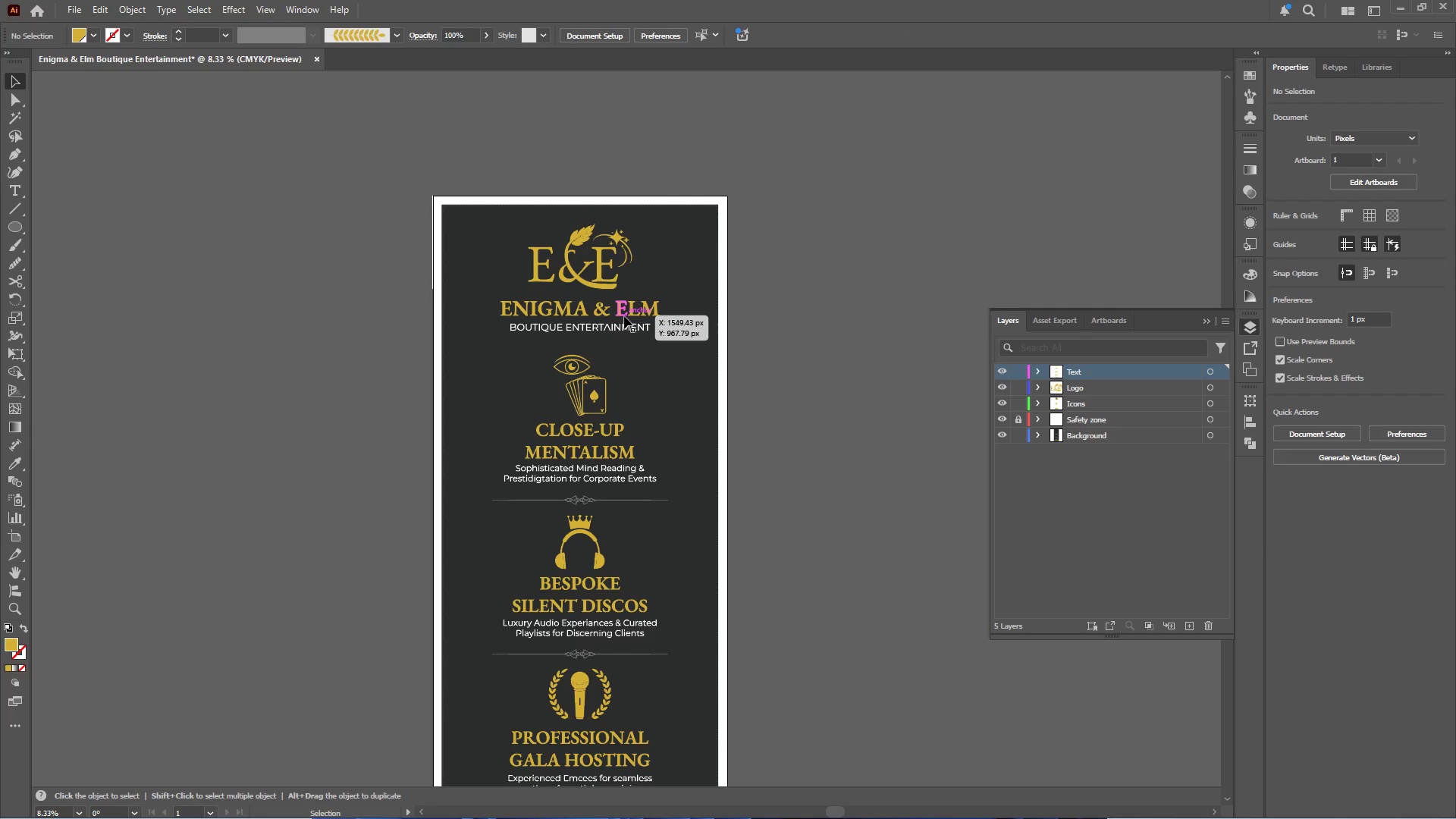 
hold_key(key=AltLeft, duration=0.59)
scroll: coordinate [590, 320], scroll_direction: down, amount: 2.0
 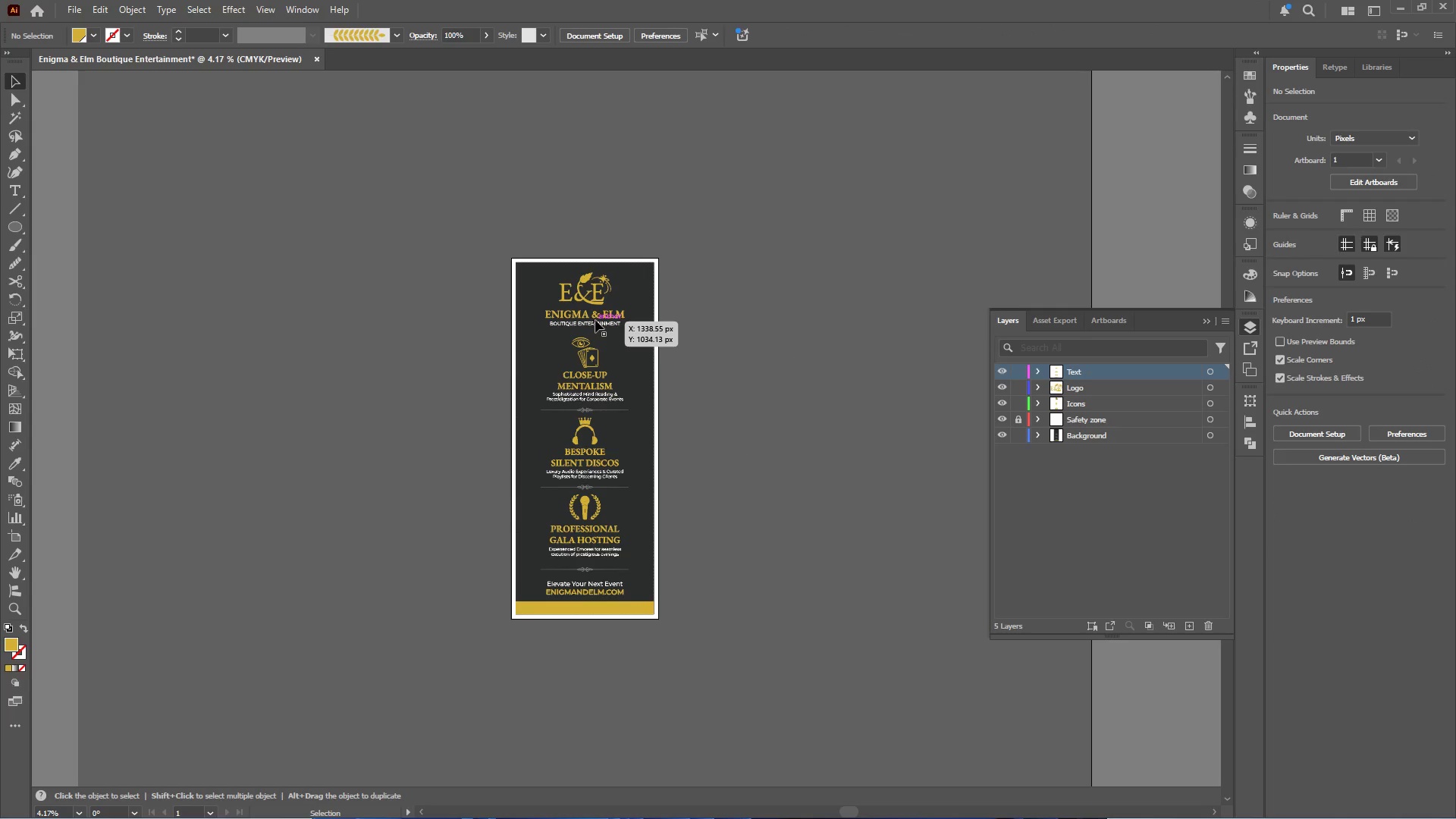 
hold_key(key=AltLeft, duration=0.45)
scroll: coordinate [598, 321], scroll_direction: up, amount: 4.0
 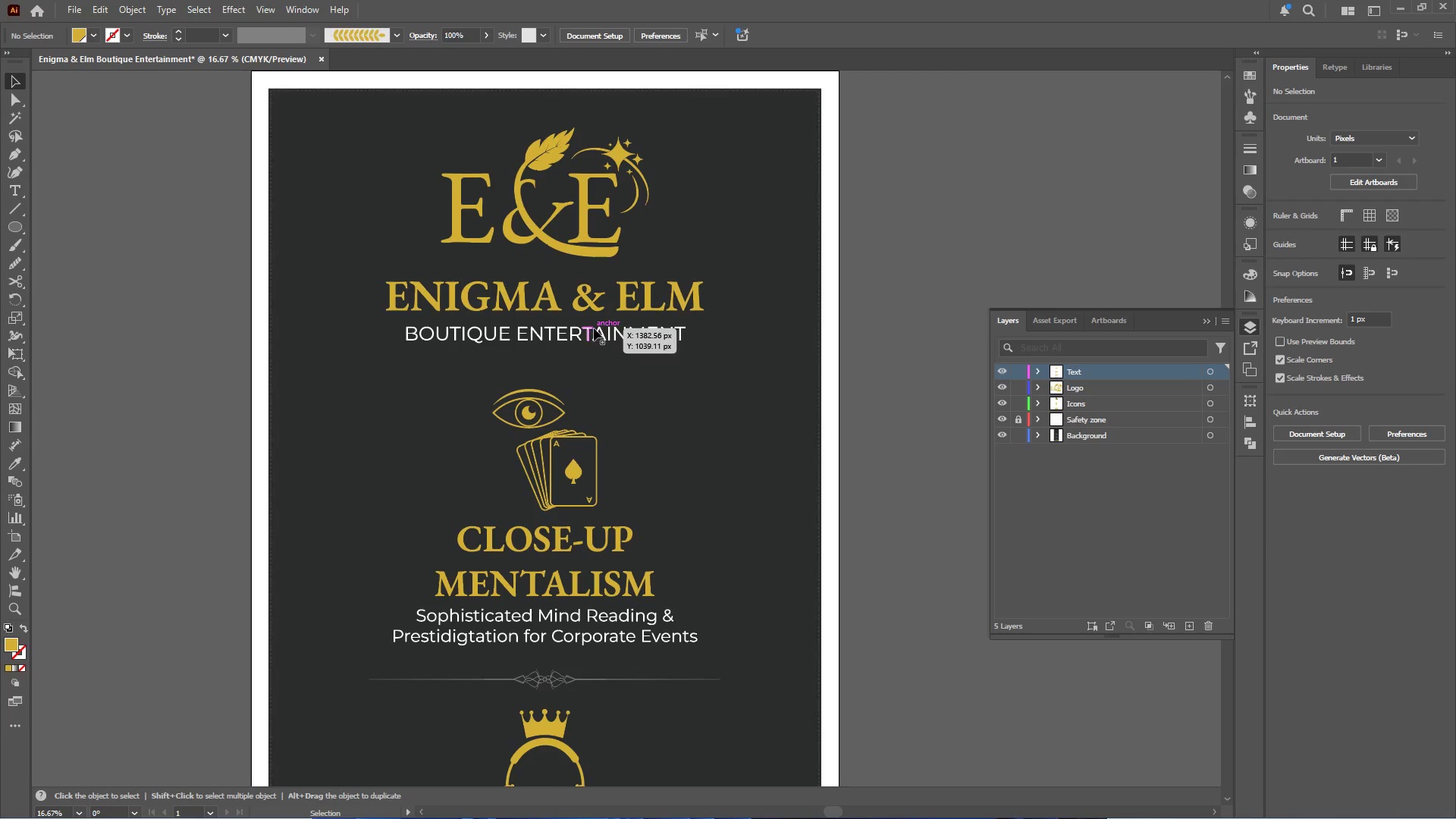 
left_click([592, 332])
 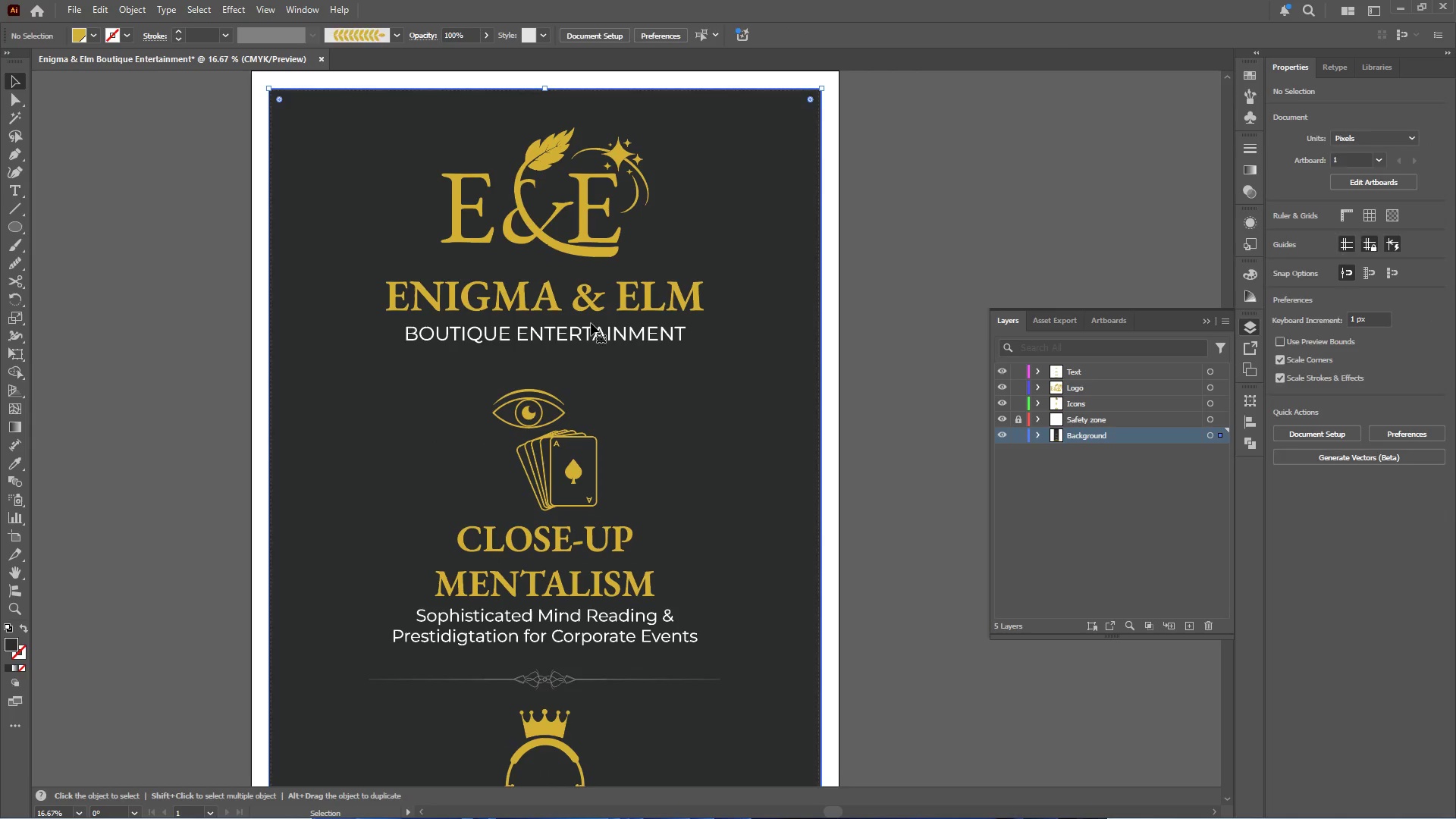 
key(Shift+ShiftLeft)
 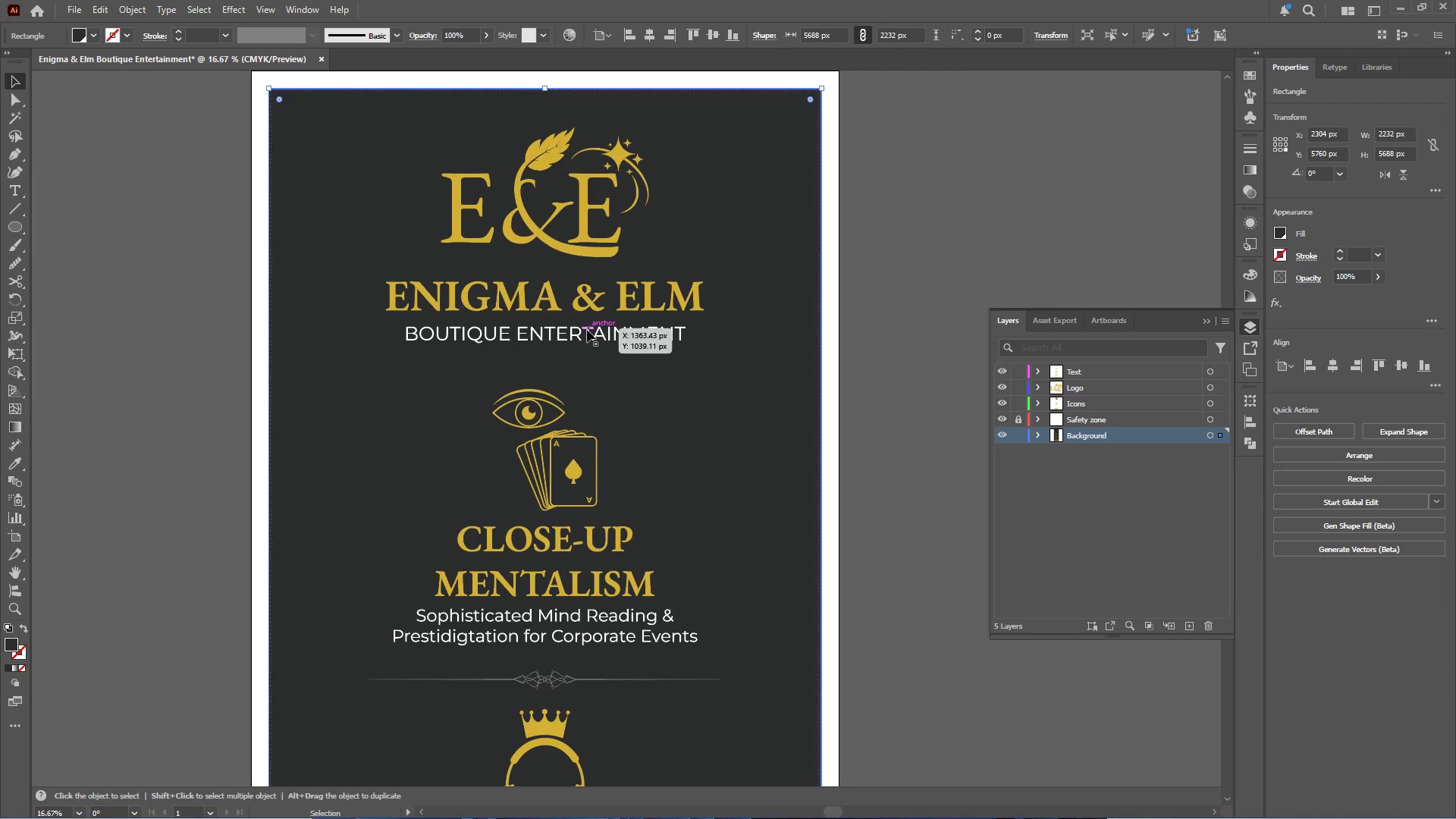 
left_click([586, 331])
 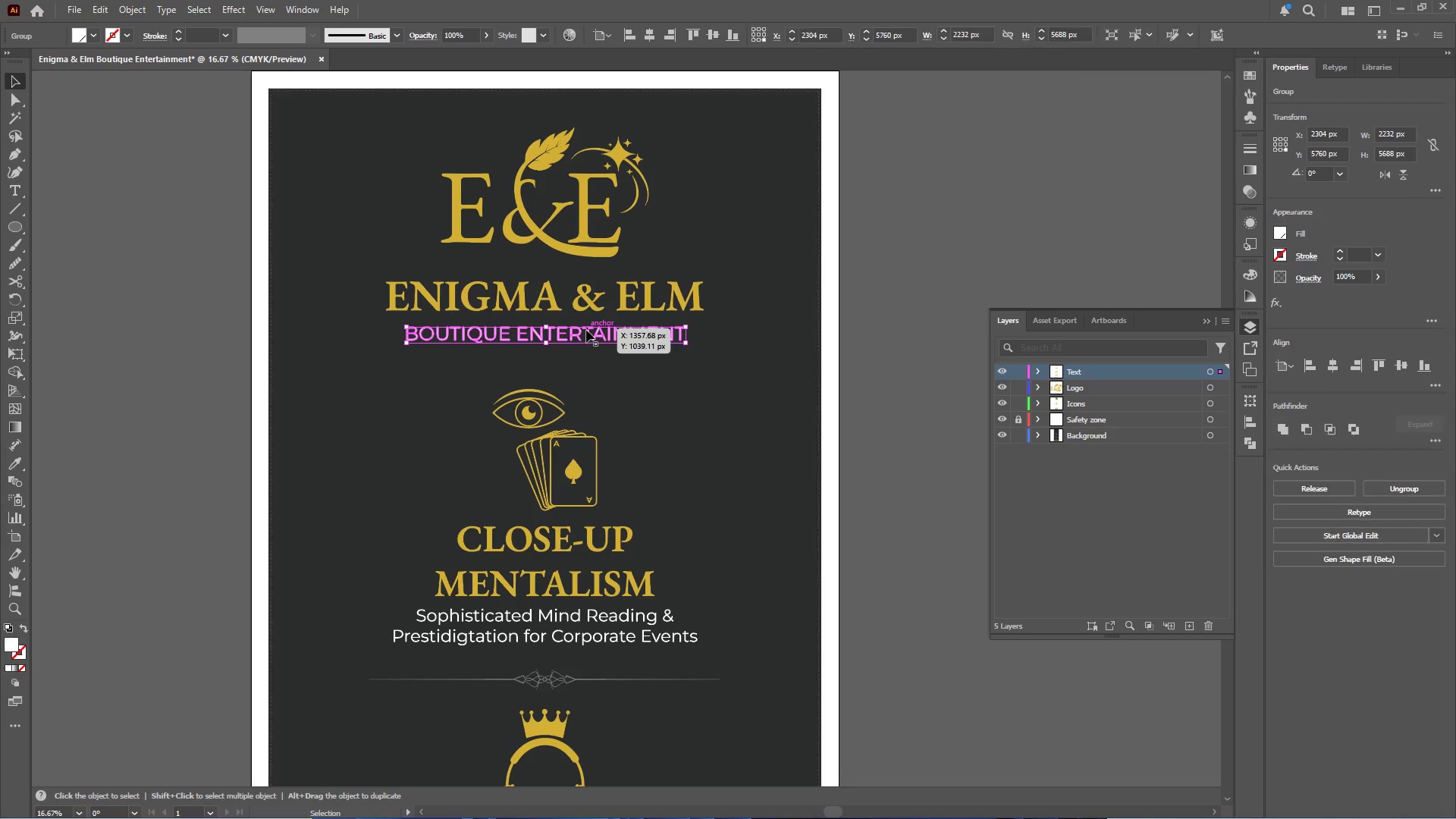 
hold_key(key=ShiftLeft, duration=0.84)
left_click([593, 309])
 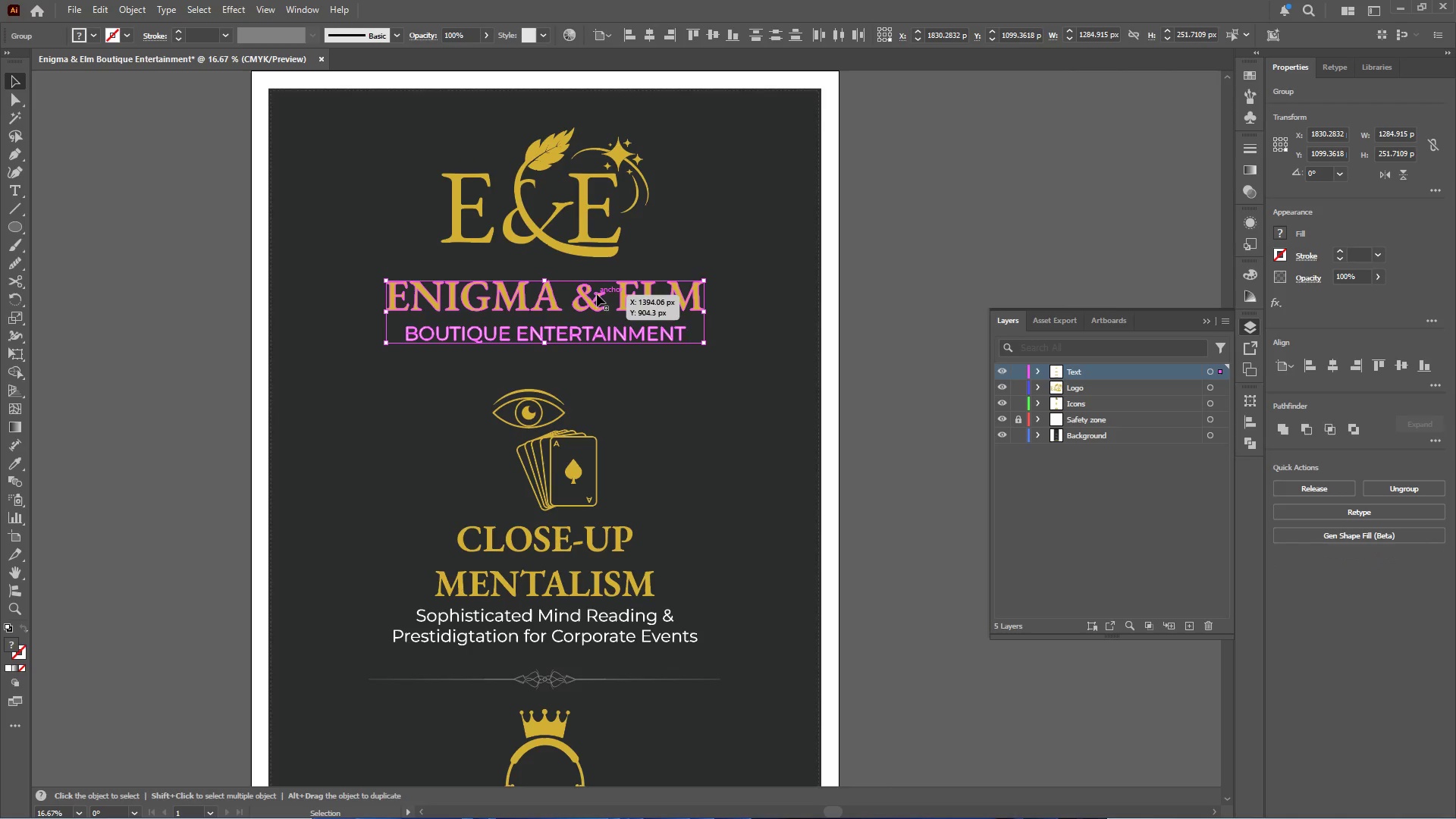 
hold_key(key=ShiftLeft, duration=0.56)
left_click([589, 255])
 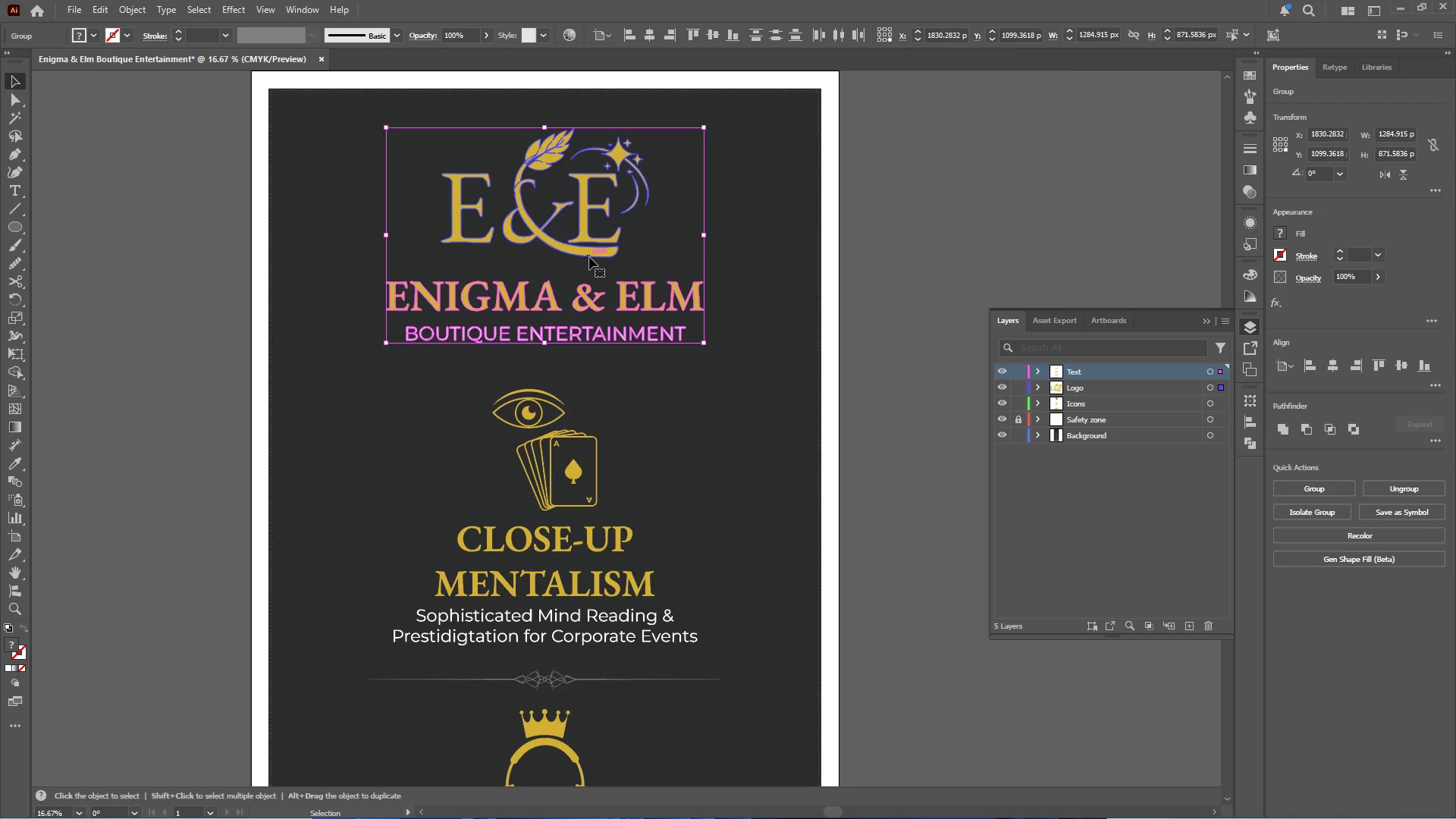 
left_click_drag(start_coordinate=[590, 253], to_coordinate=[592, 242])
 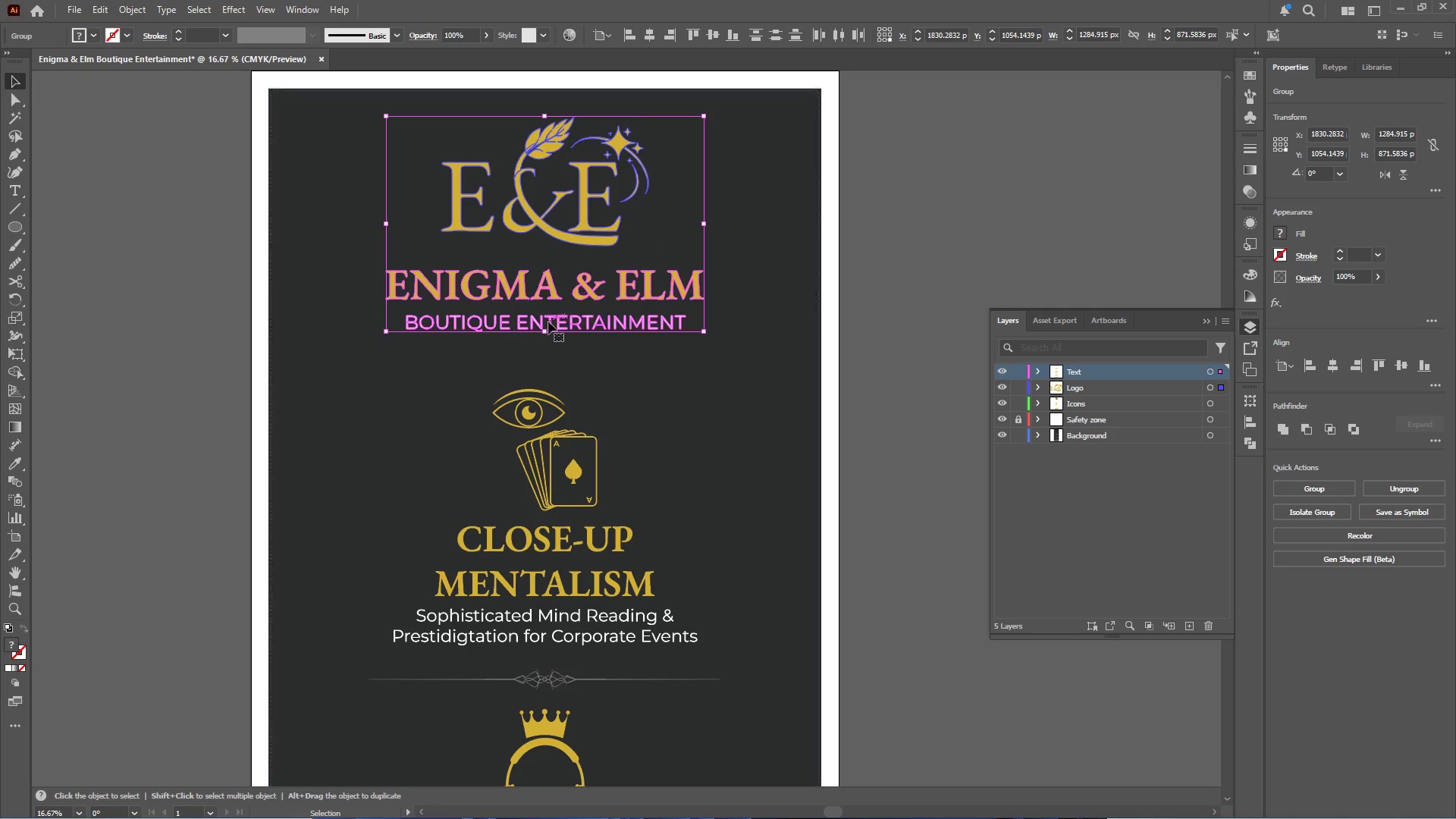 
hold_key(key=ShiftLeft, duration=1.55)
 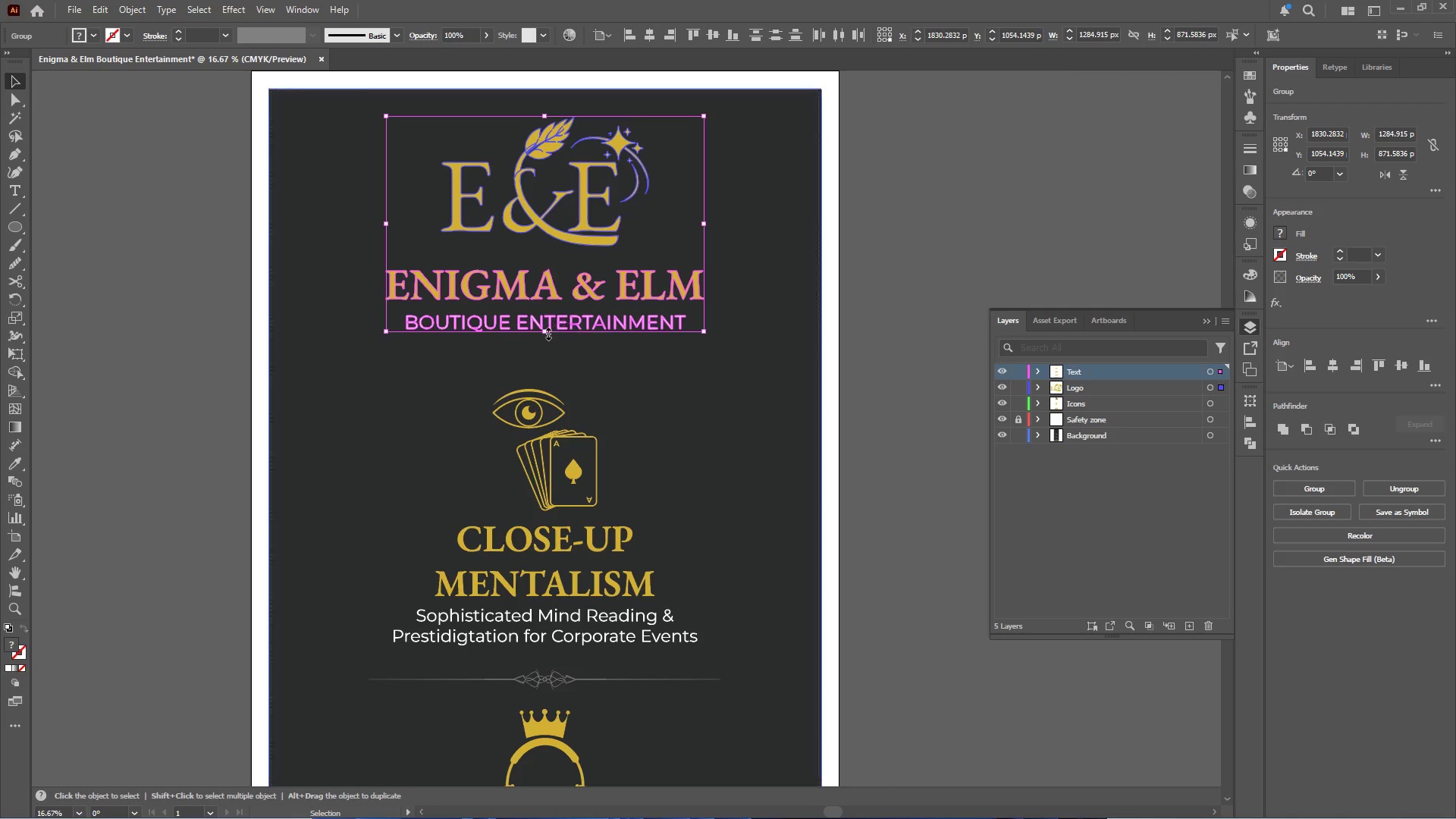 
hold_key(key=ShiftLeft, duration=1.24)
left_click_drag(start_coordinate=[547, 332], to_coordinate=[547, 317])
 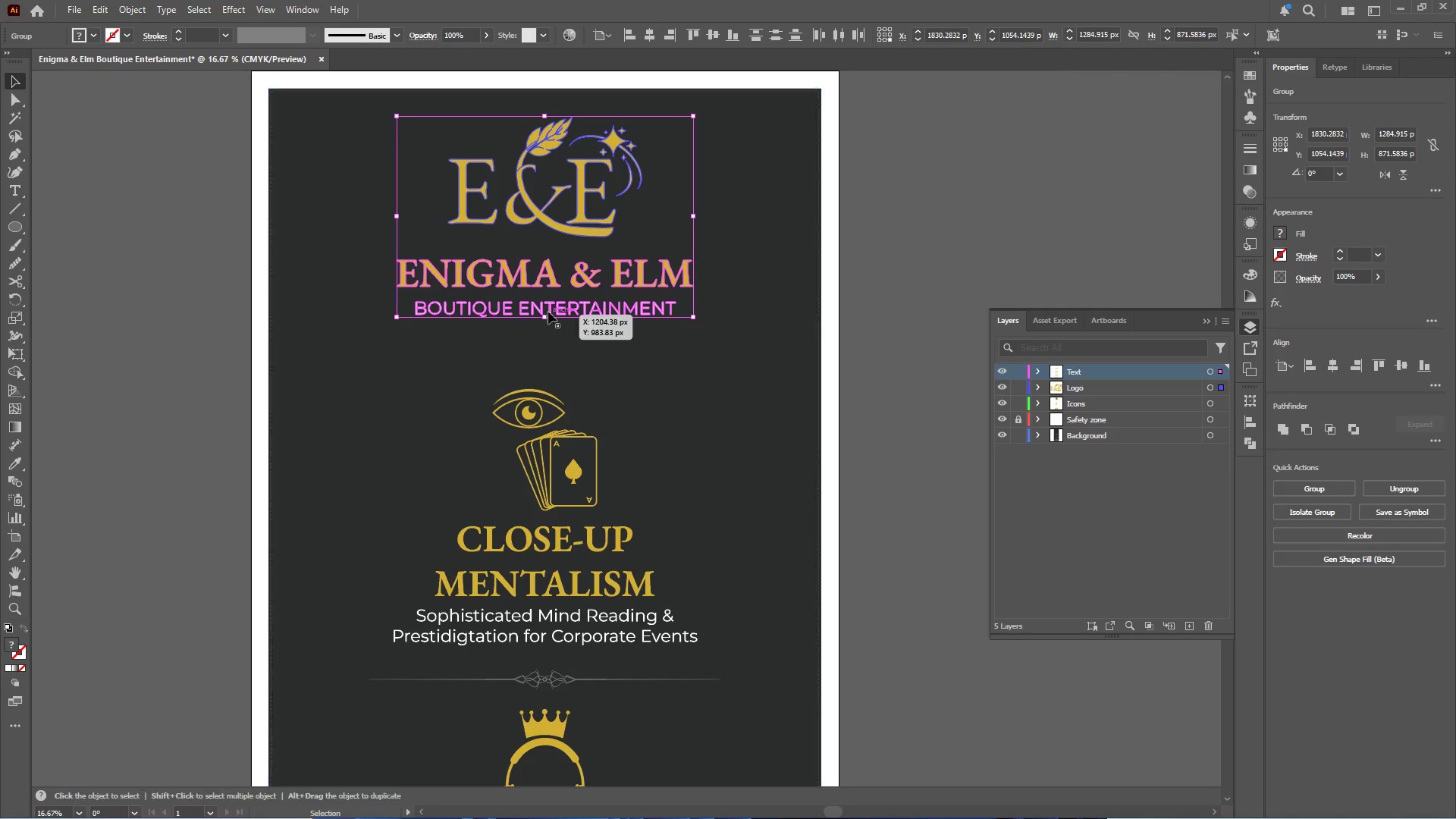 
hold_key(key=AltLeft, duration=0.36)
 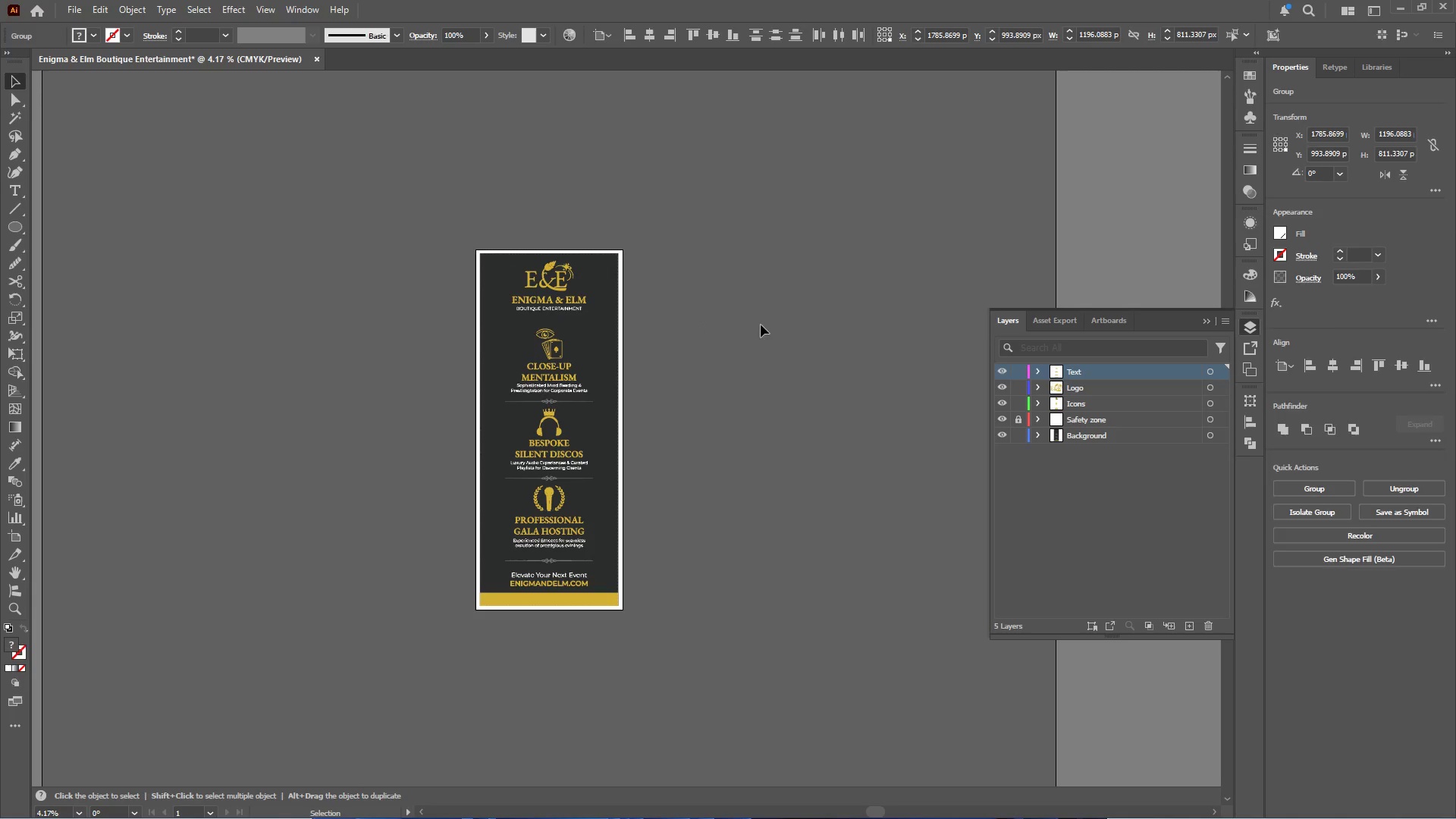 
left_click([775, 325])
 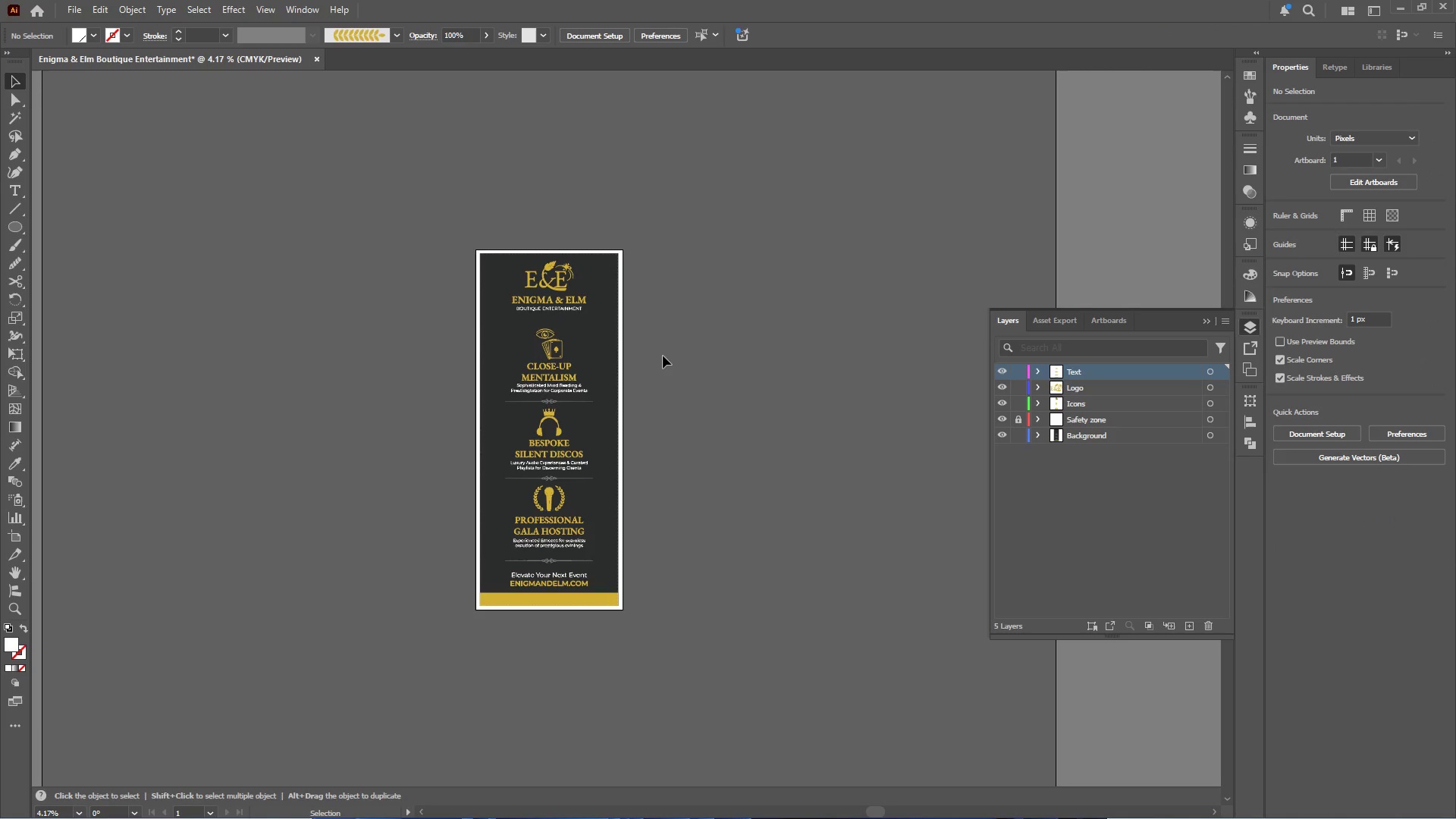 
scroll: coordinate [551, 309], scroll_direction: down, amount: 4.0
 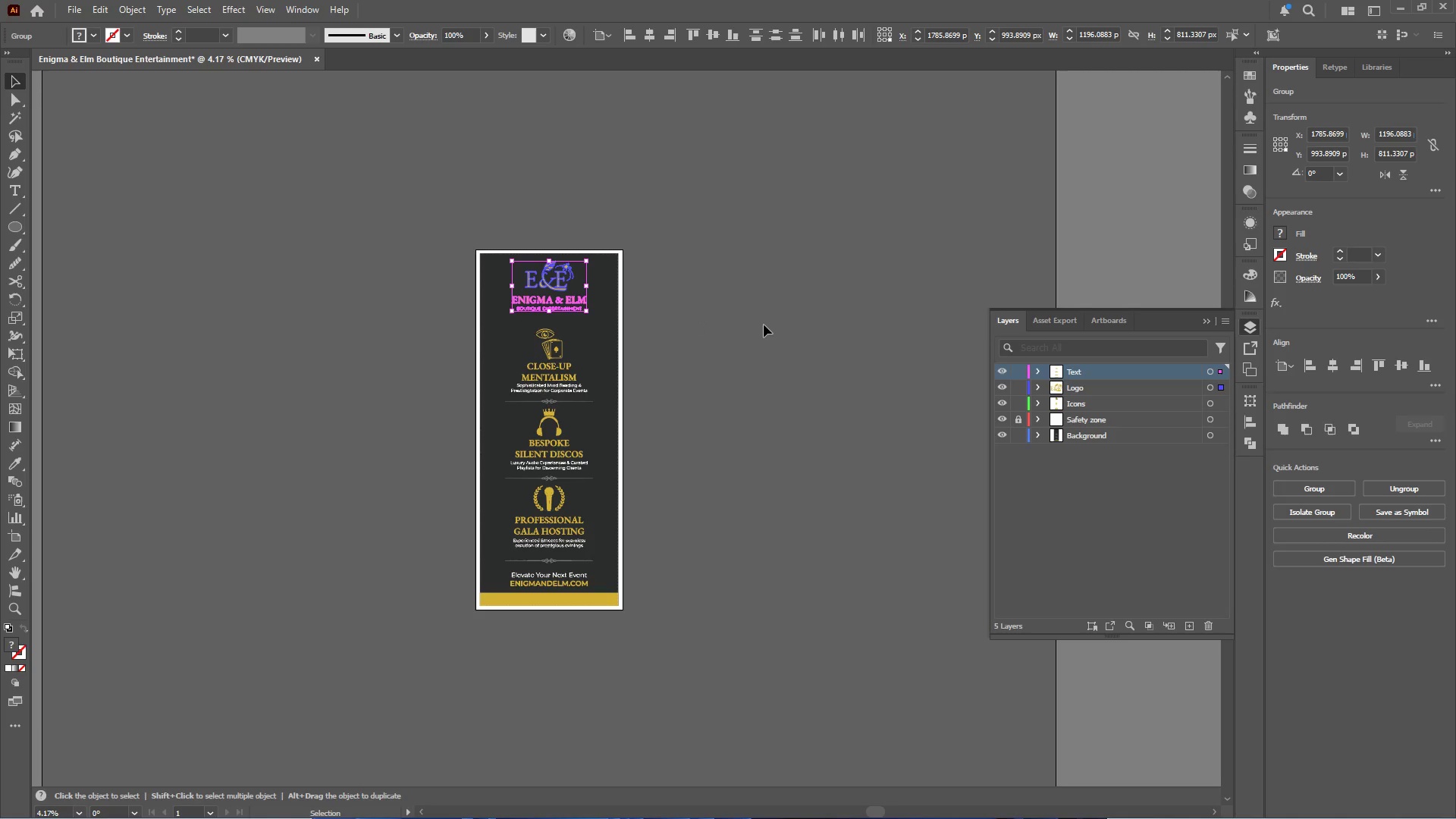 
hold_key(key=AltLeft, duration=0.45)
scroll: coordinate [605, 409], scroll_direction: up, amount: 1.0
 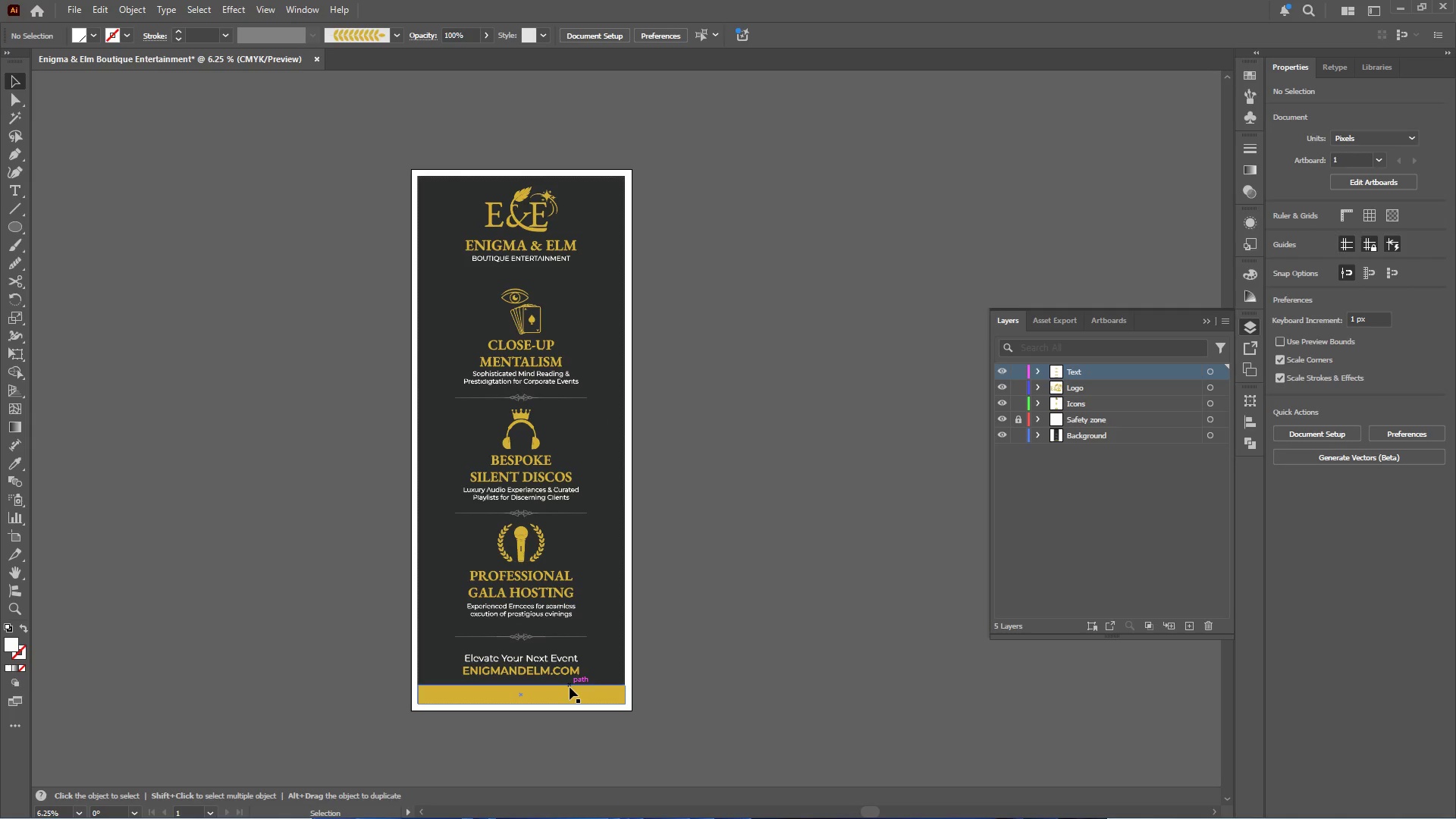 
left_click([569, 691])
 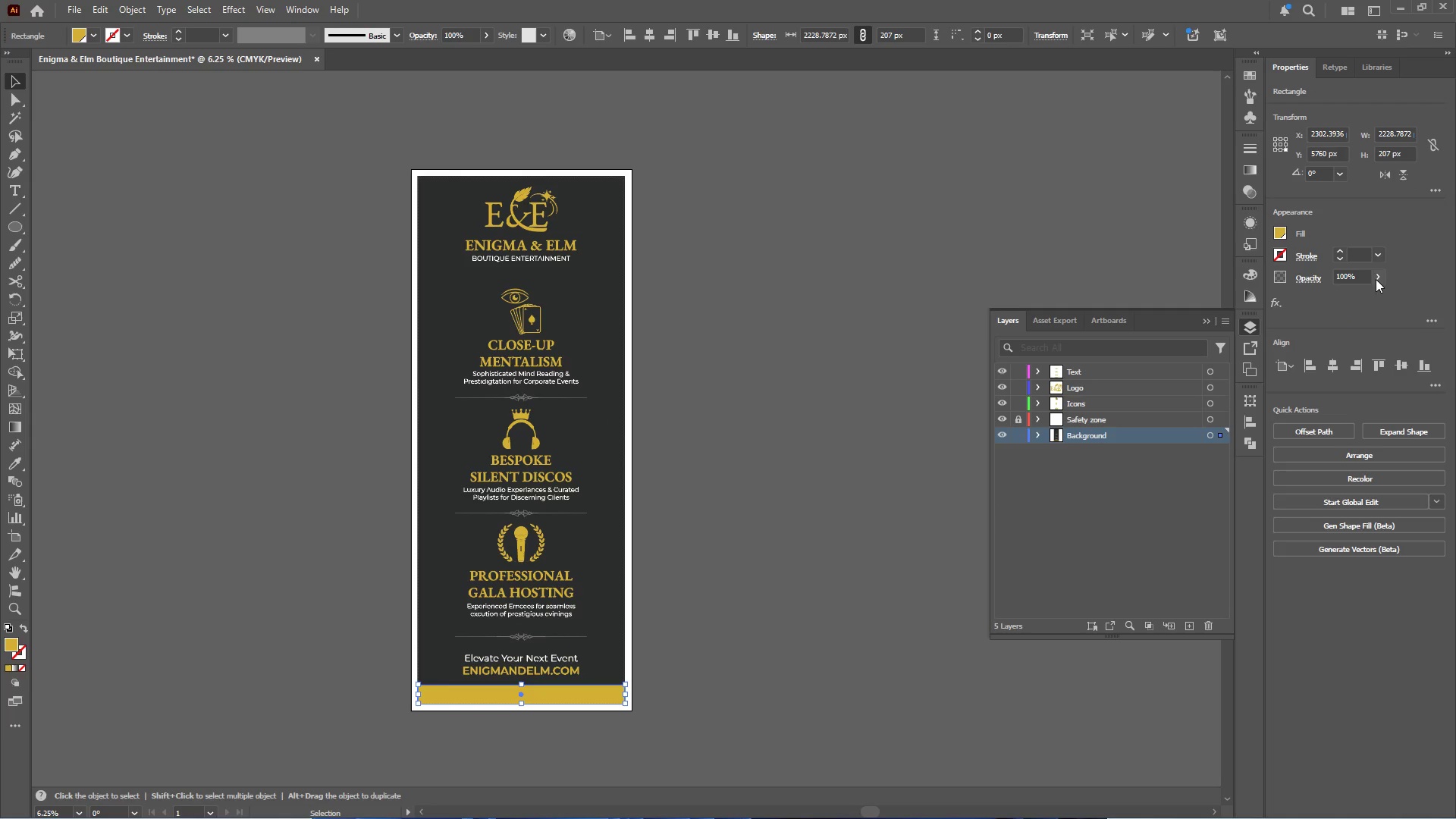 
left_click([1345, 275])
 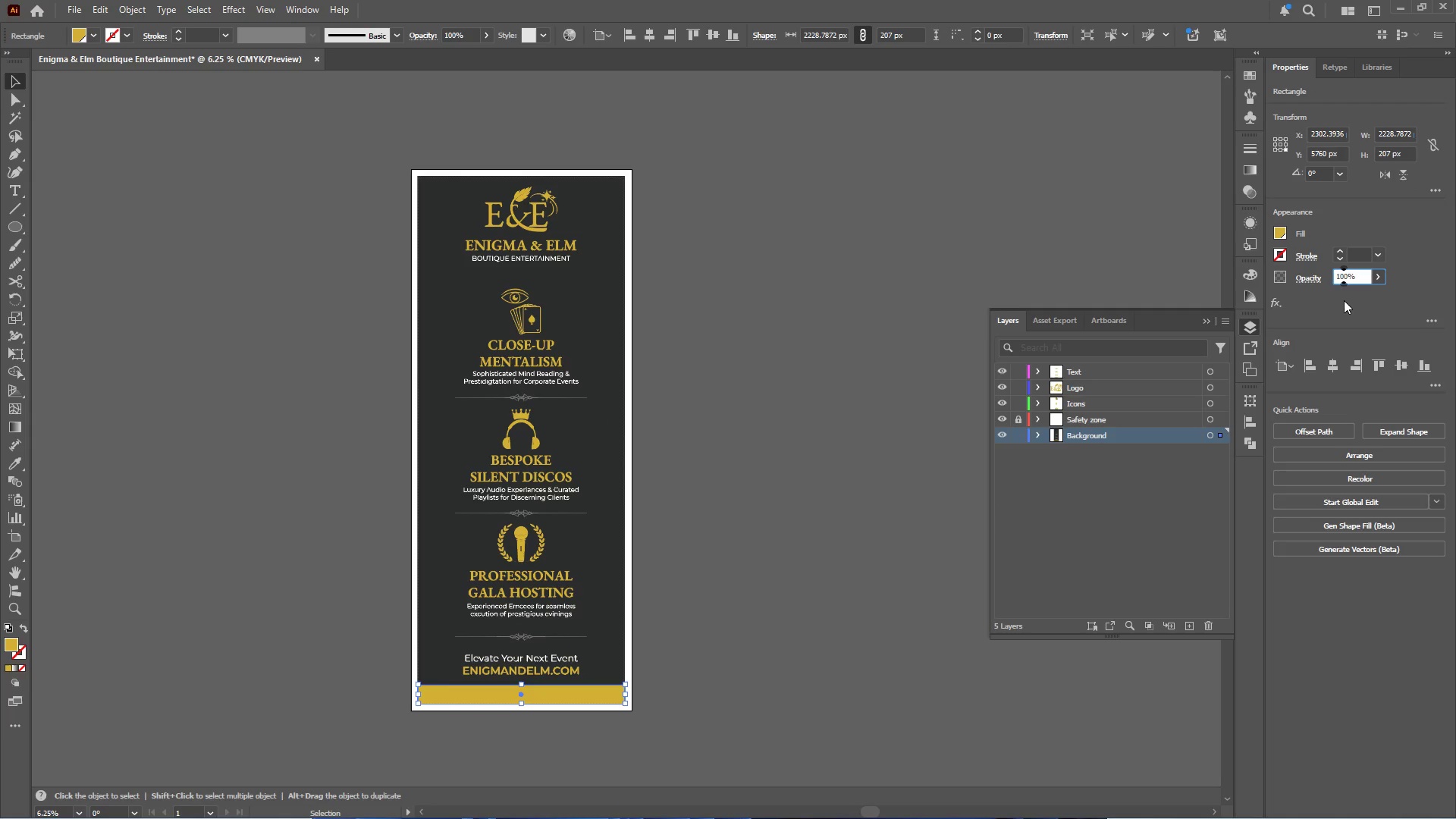 
key(Backspace)
 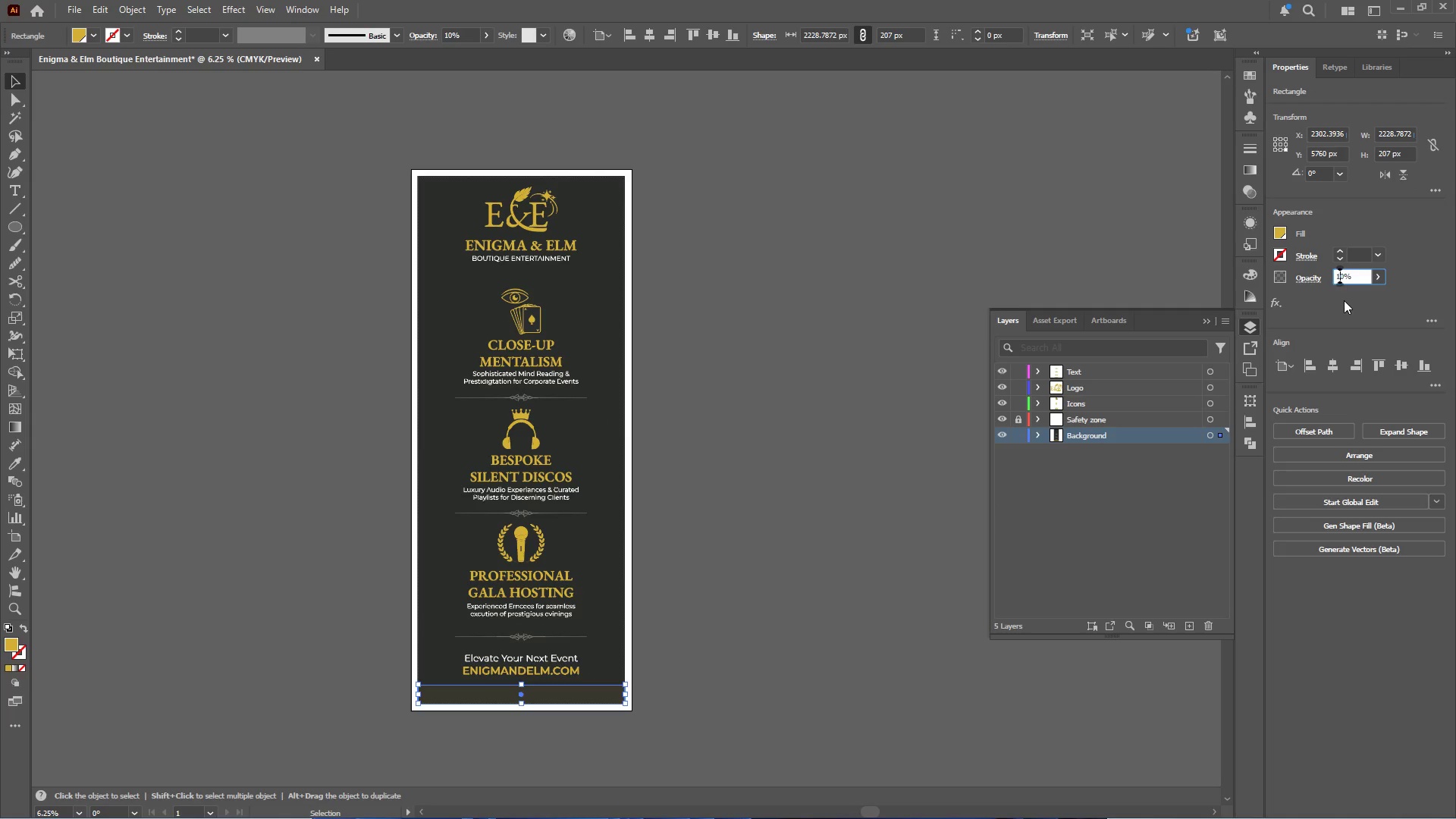 
key(Enter)
 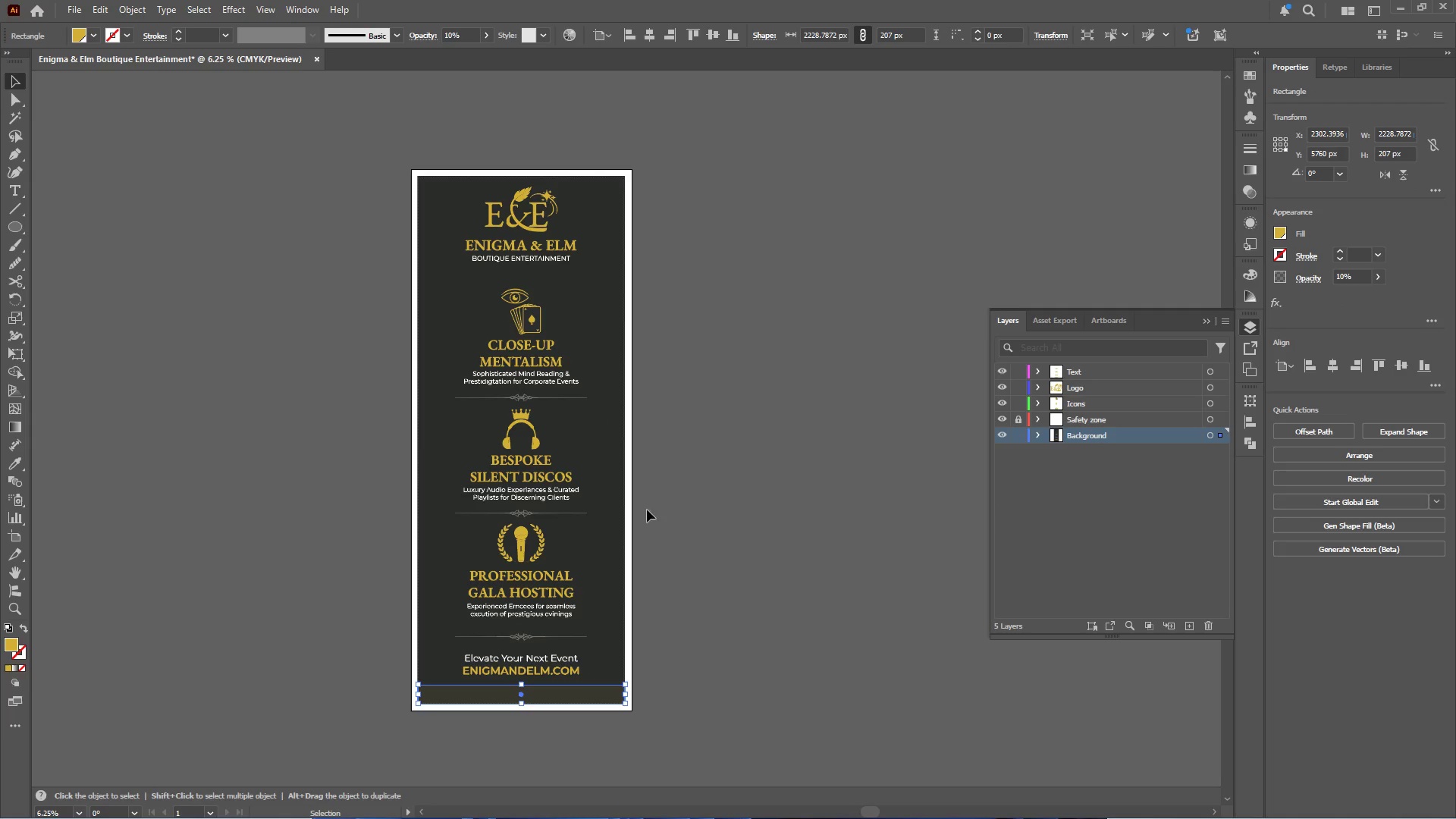 
left_click([772, 546])
 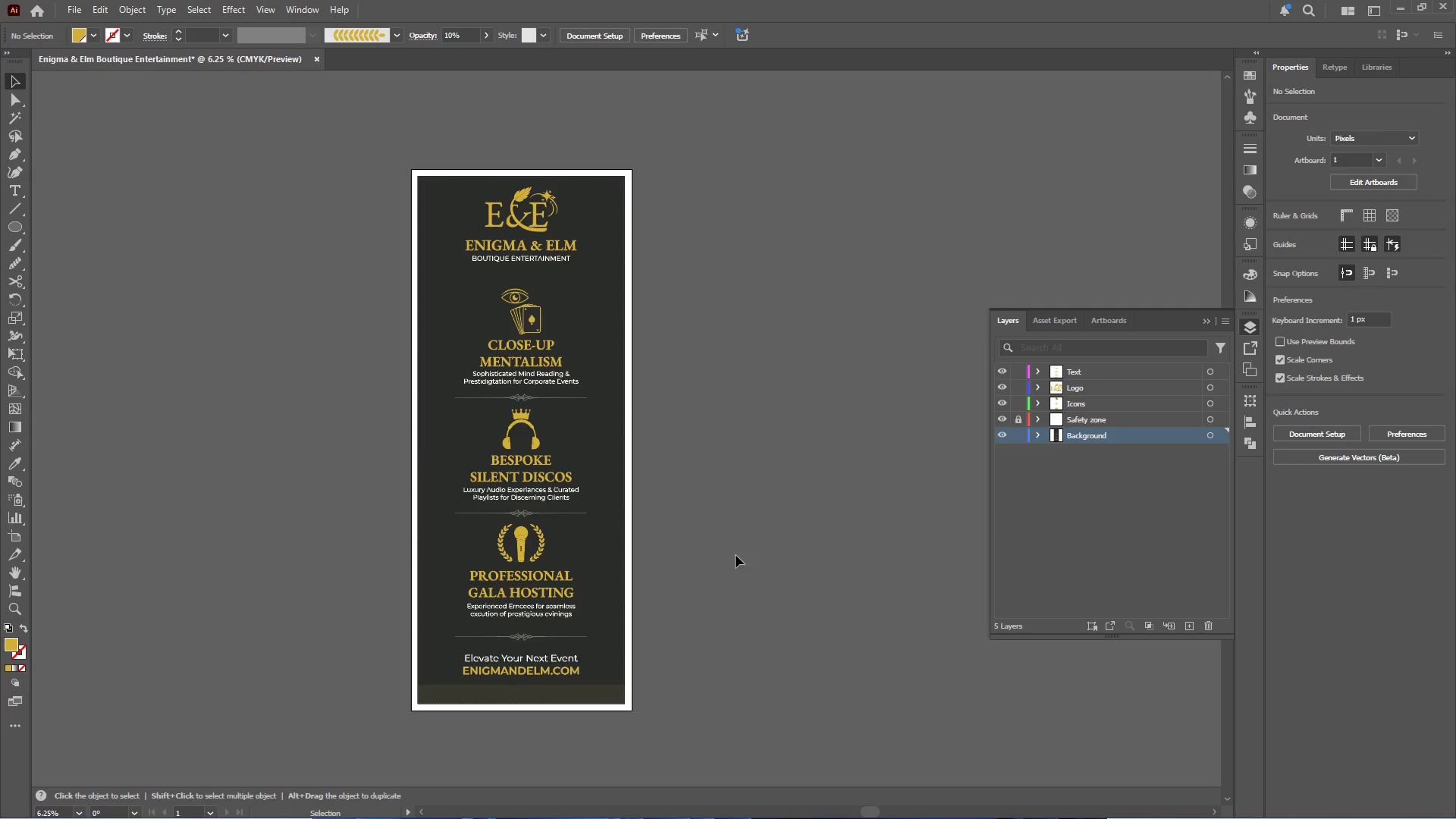 
hold_key(key=AltLeft, duration=0.41)
 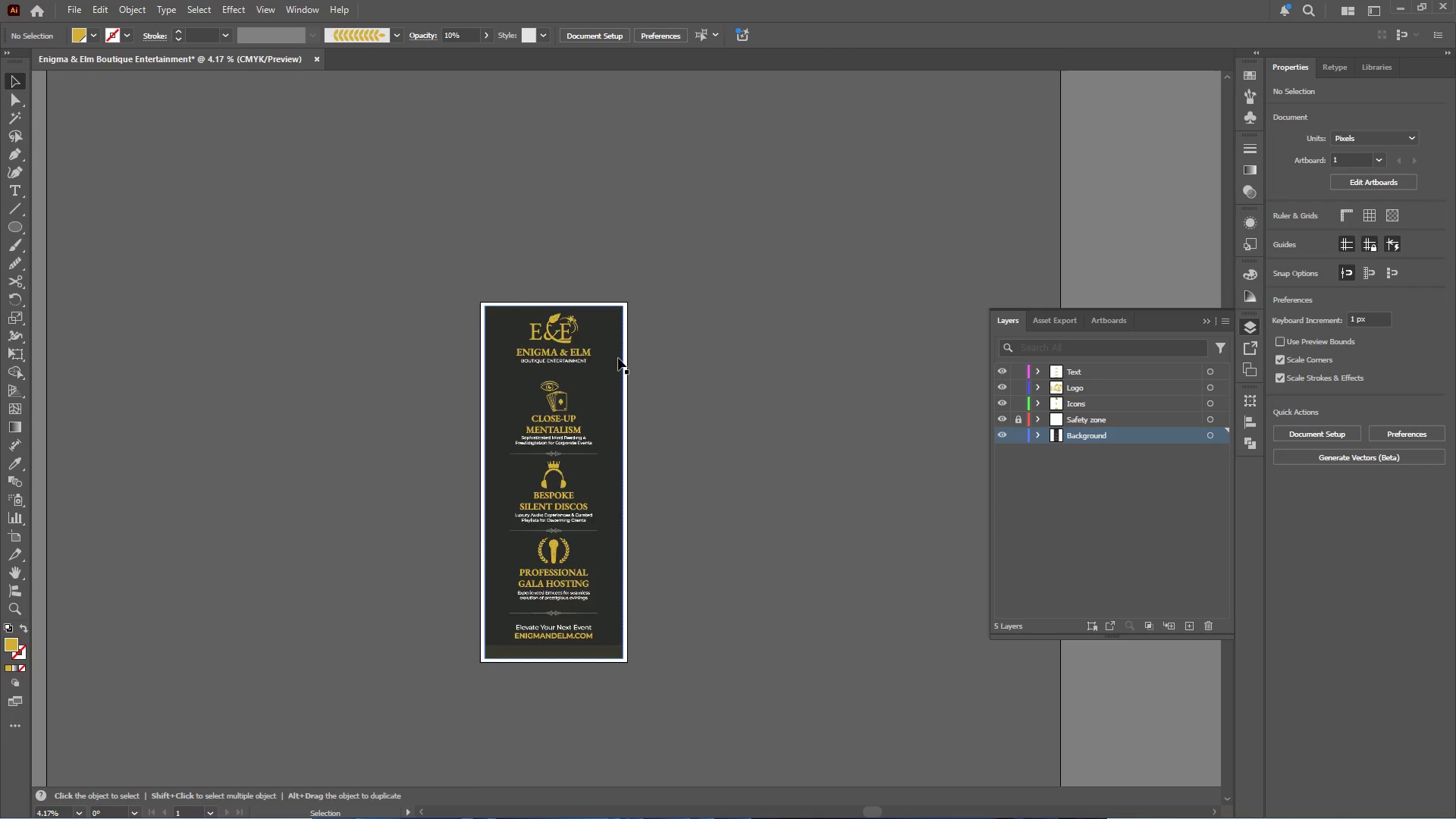 
hold_key(key=AltLeft, duration=0.83)
 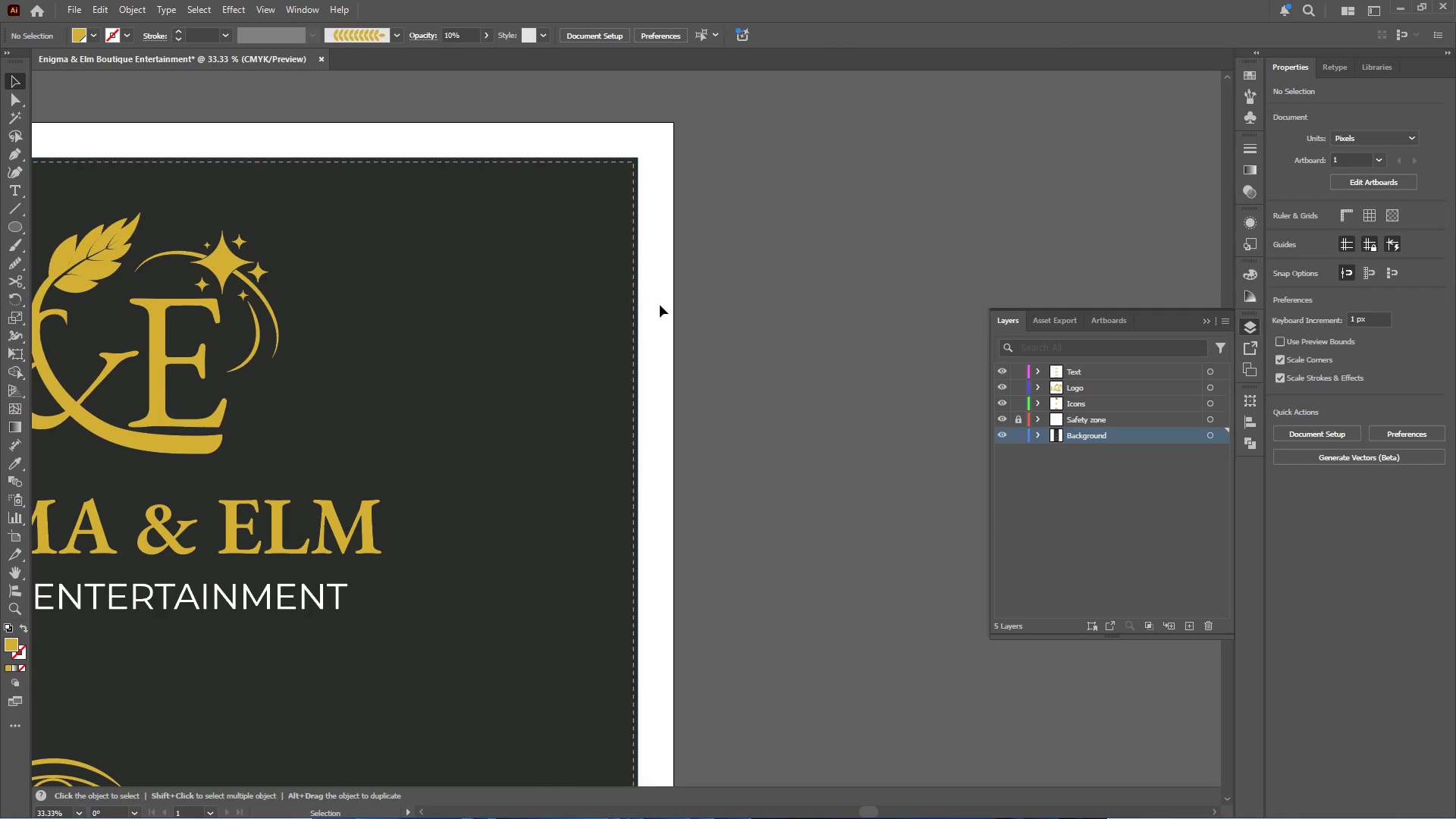 
hold_key(key=AltLeft, duration=0.58)
 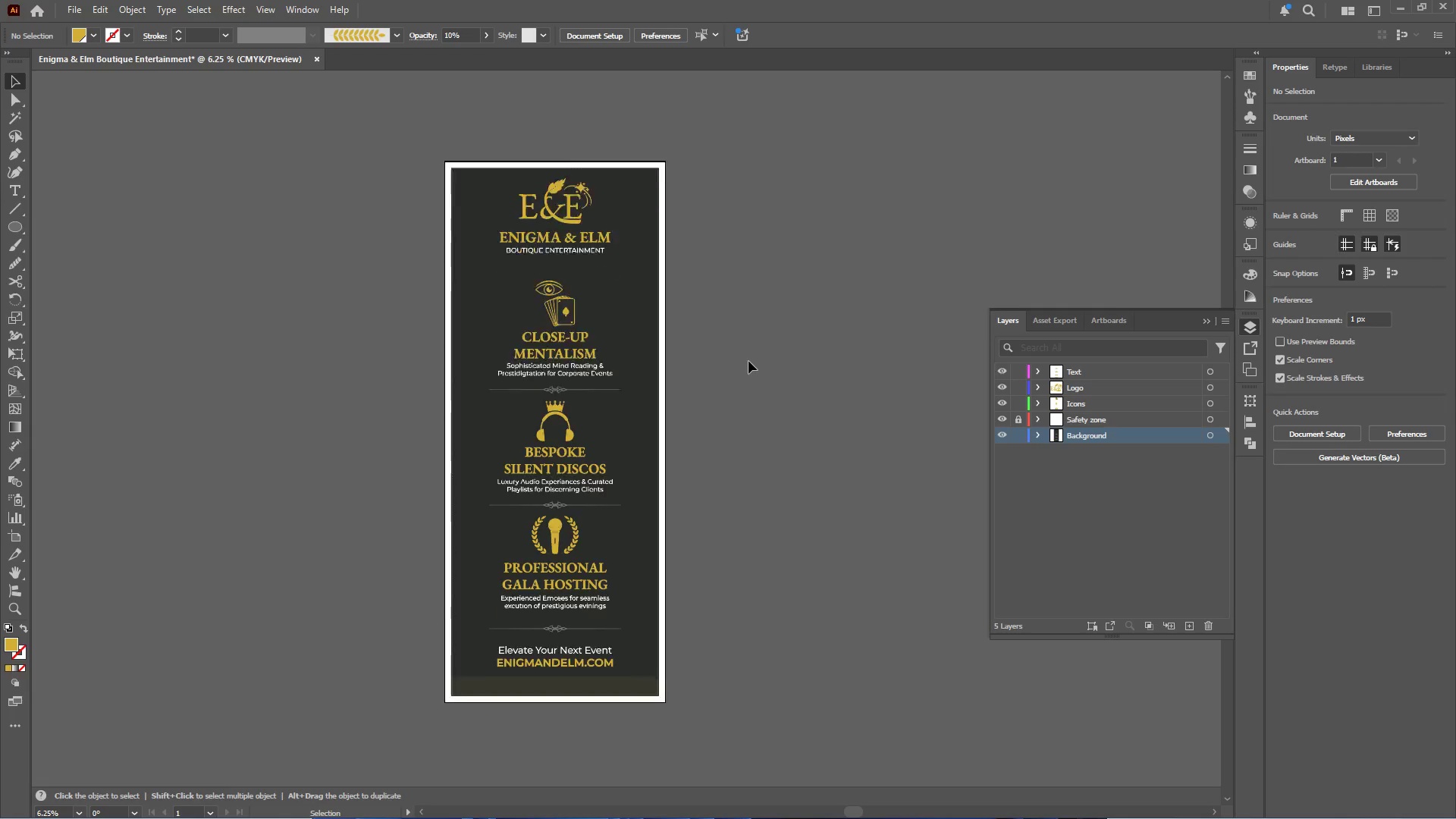 
scroll: coordinate [629, 306], scroll_direction: up, amount: 8.0
 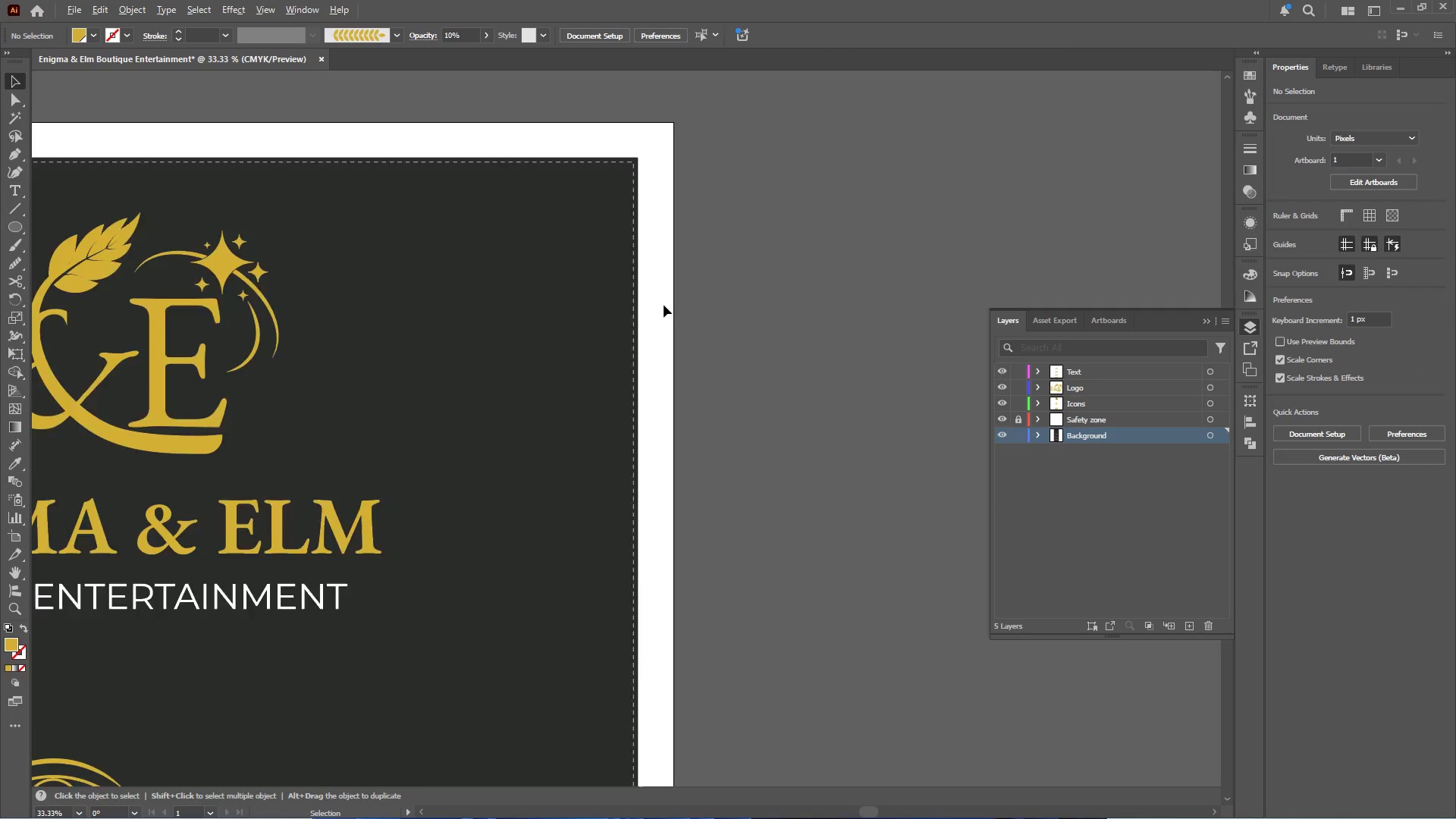 
scroll: coordinate [748, 361], scroll_direction: down, amount: 14.0